 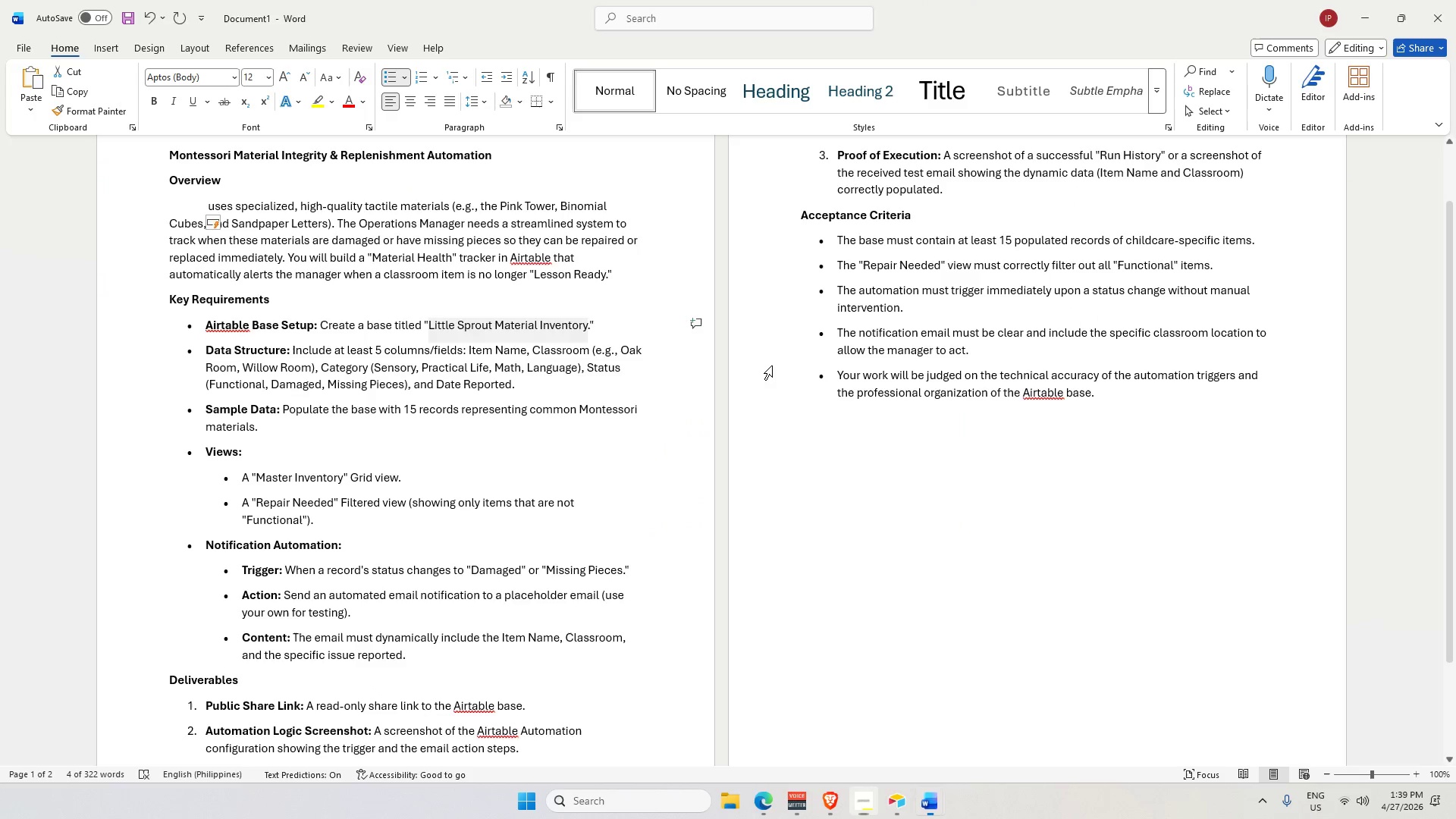 
key(Alt+Tab)
 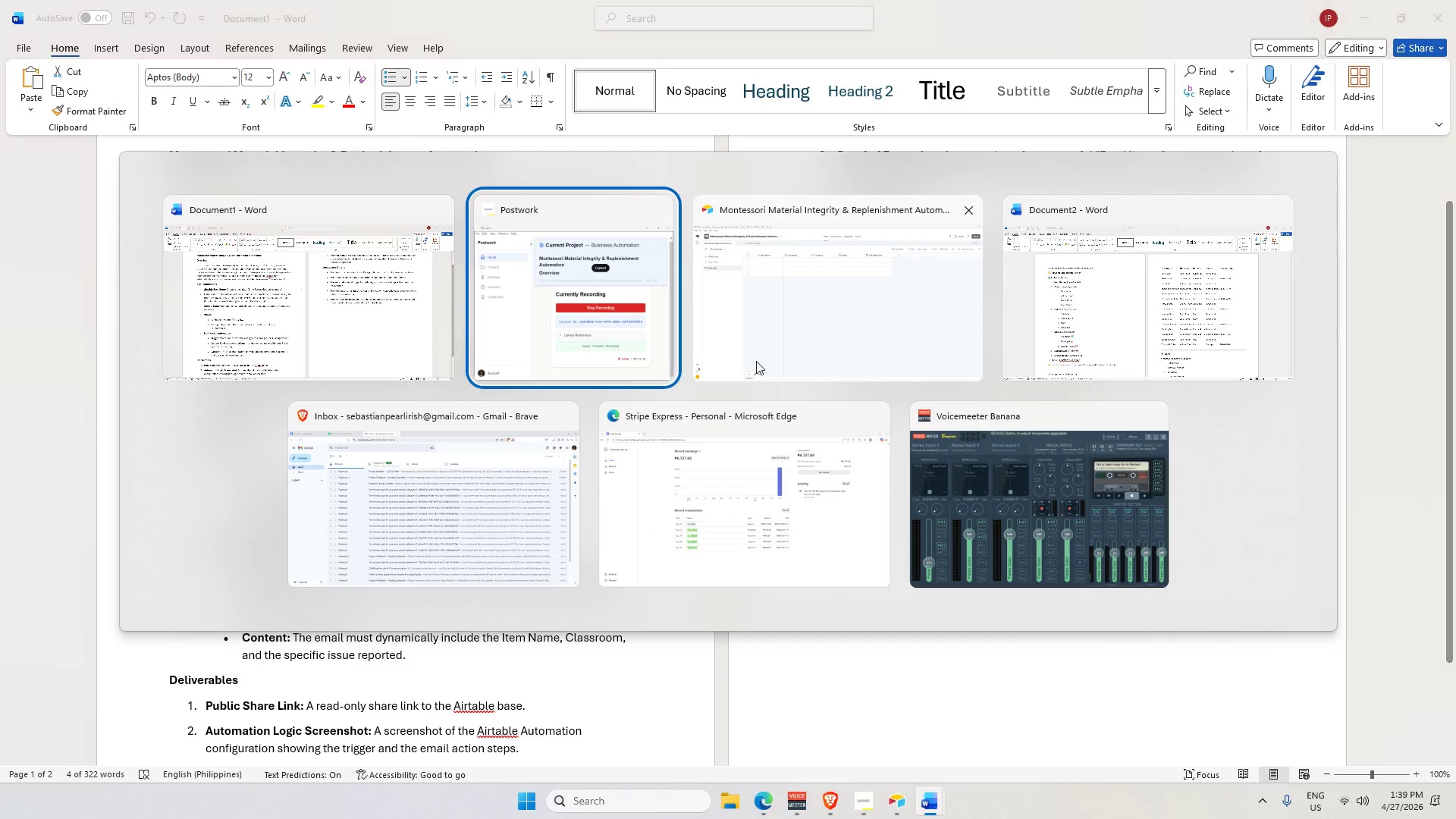 
key(Alt+Tab)
 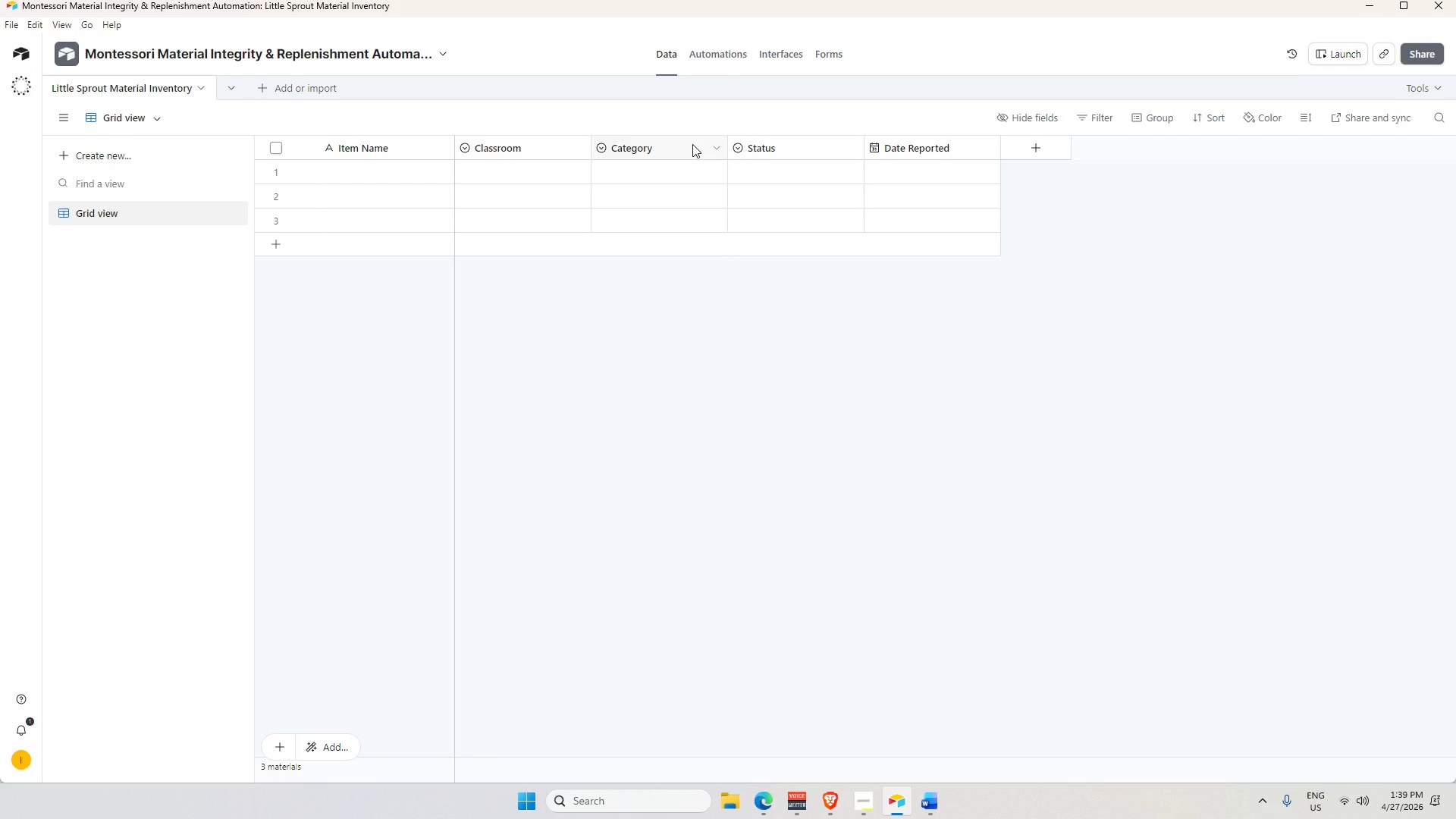 
double_click([692, 144])
 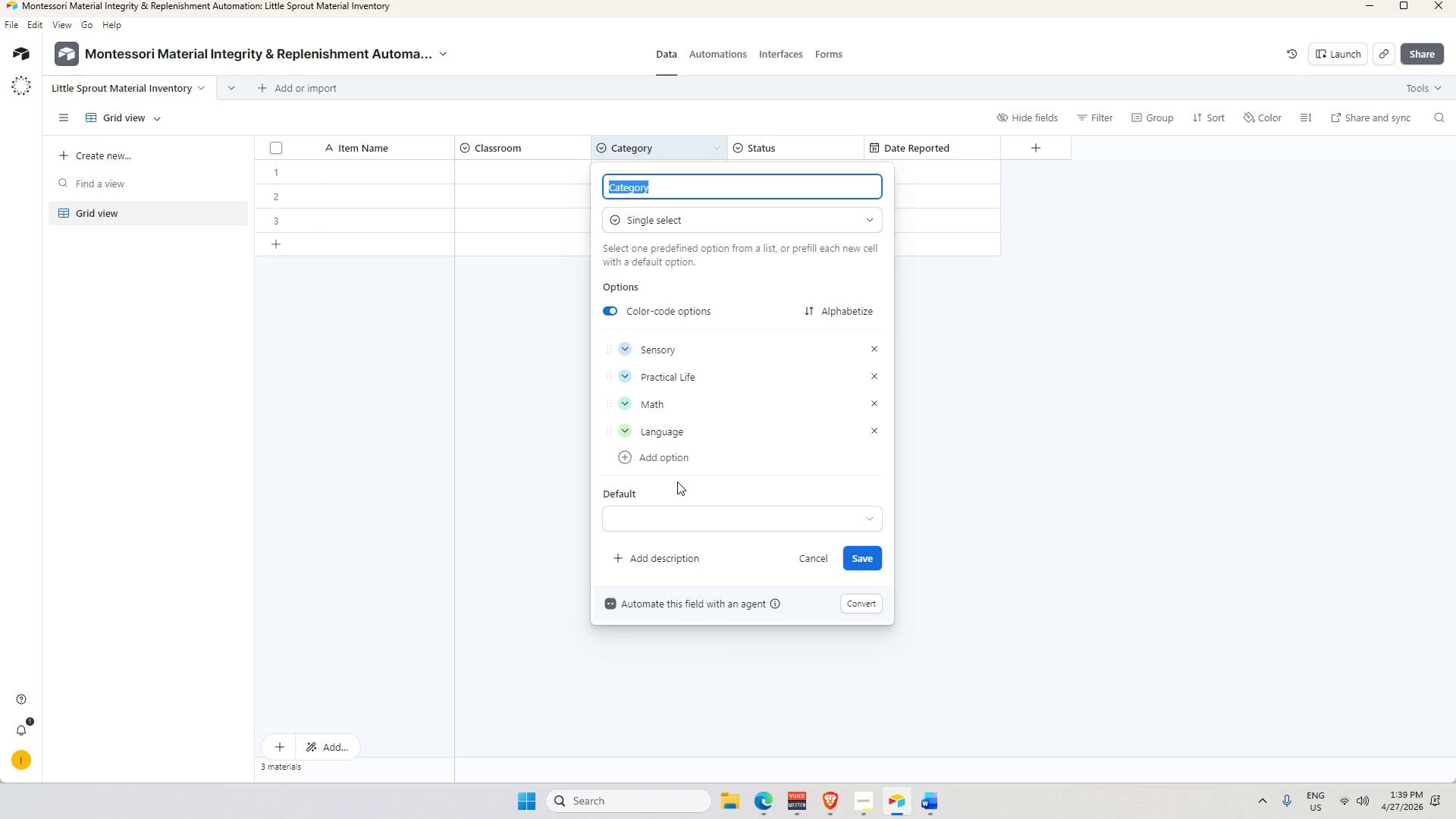 
key(Alt+AltLeft)
 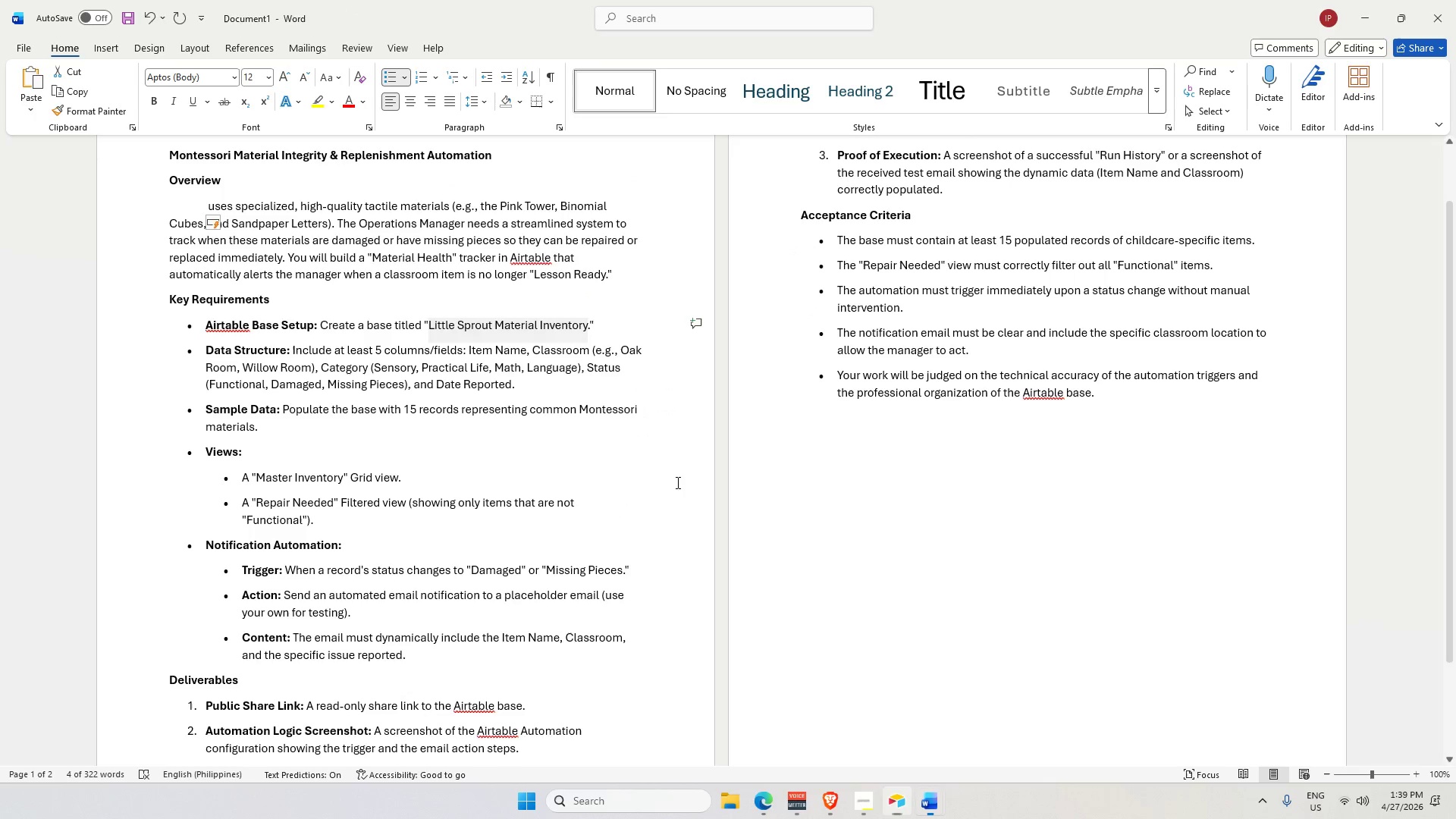 
key(Alt+Tab)
 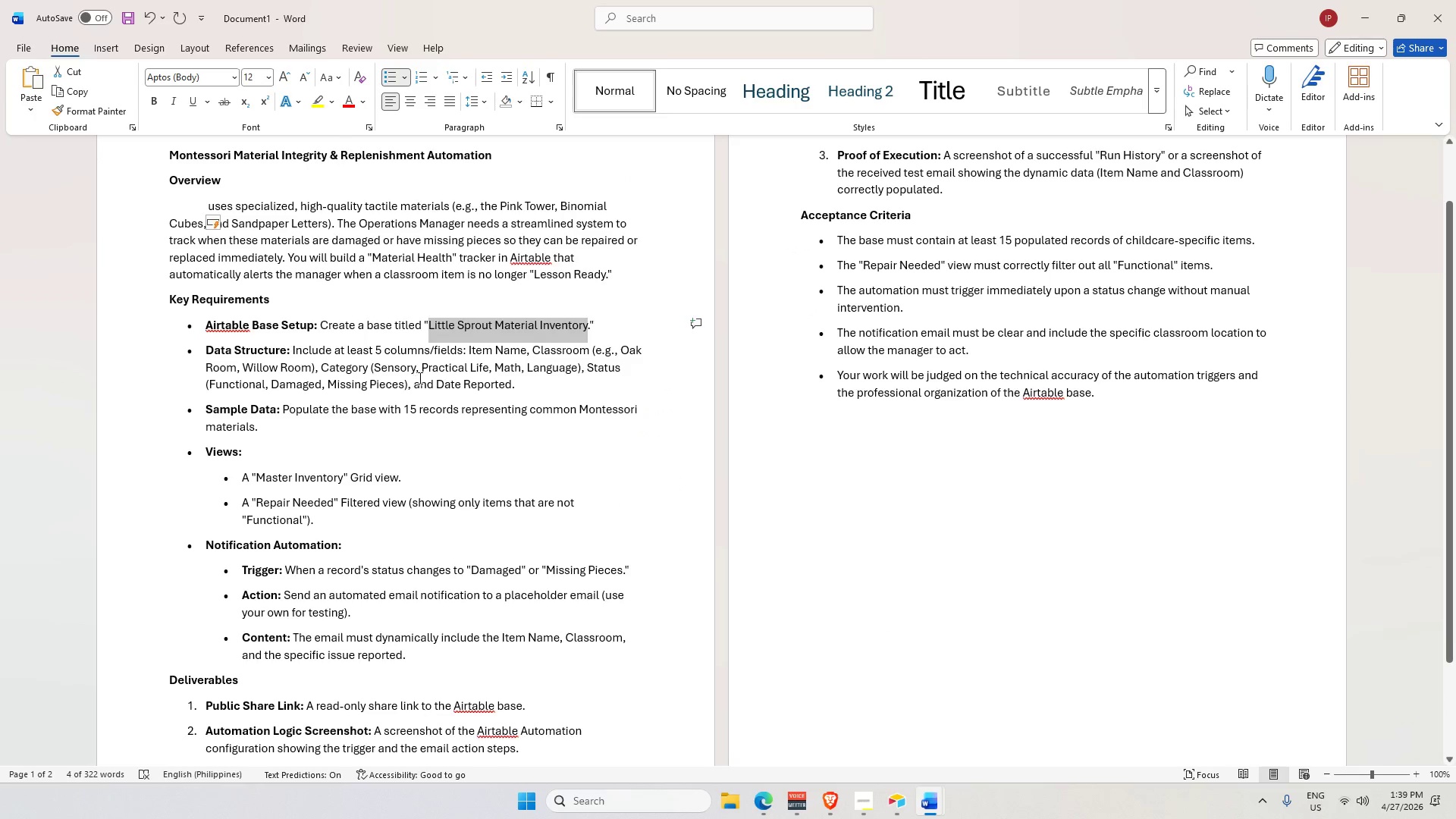 
key(Alt+AltLeft)
 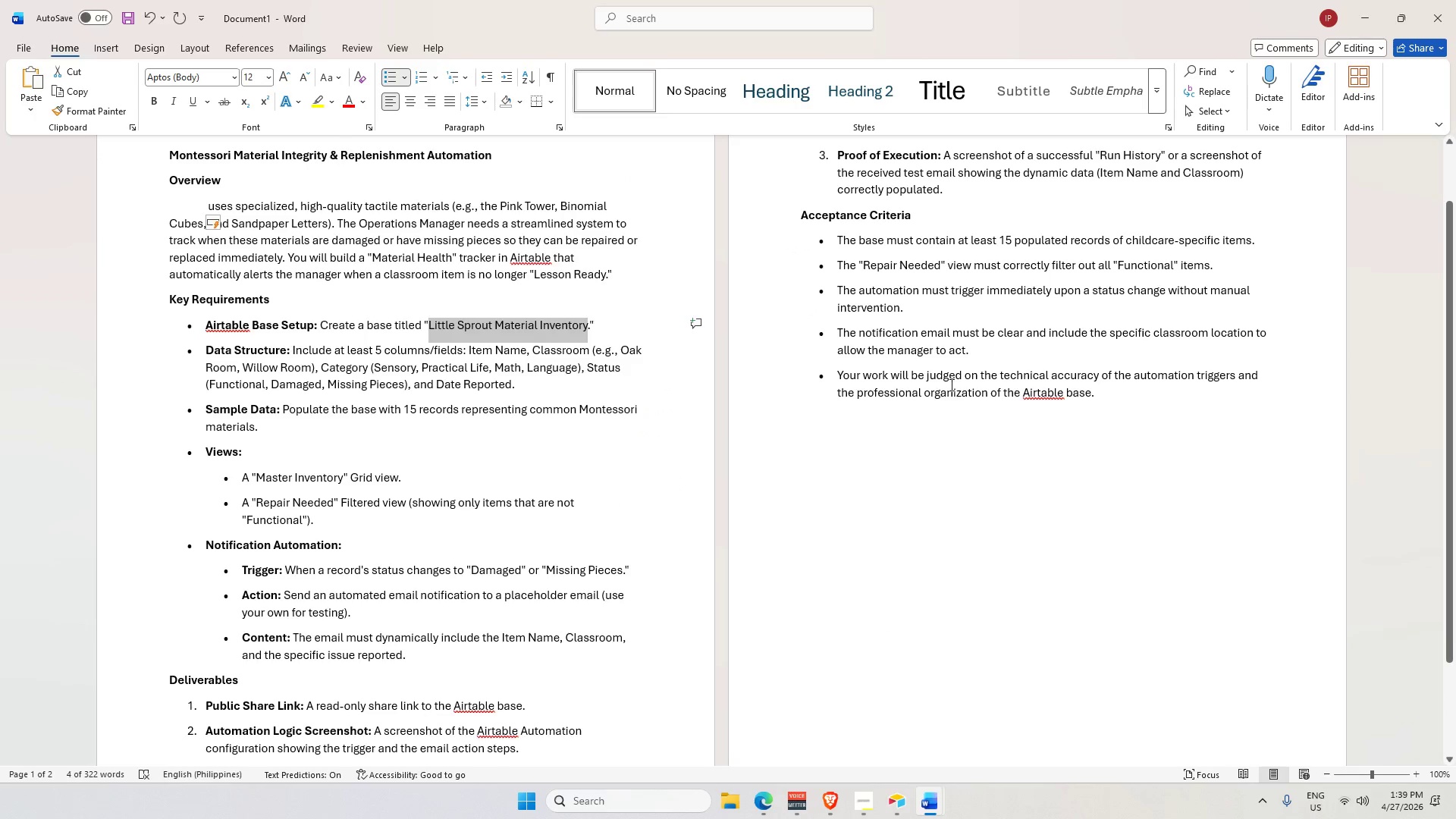 
key(Alt+Tab)
 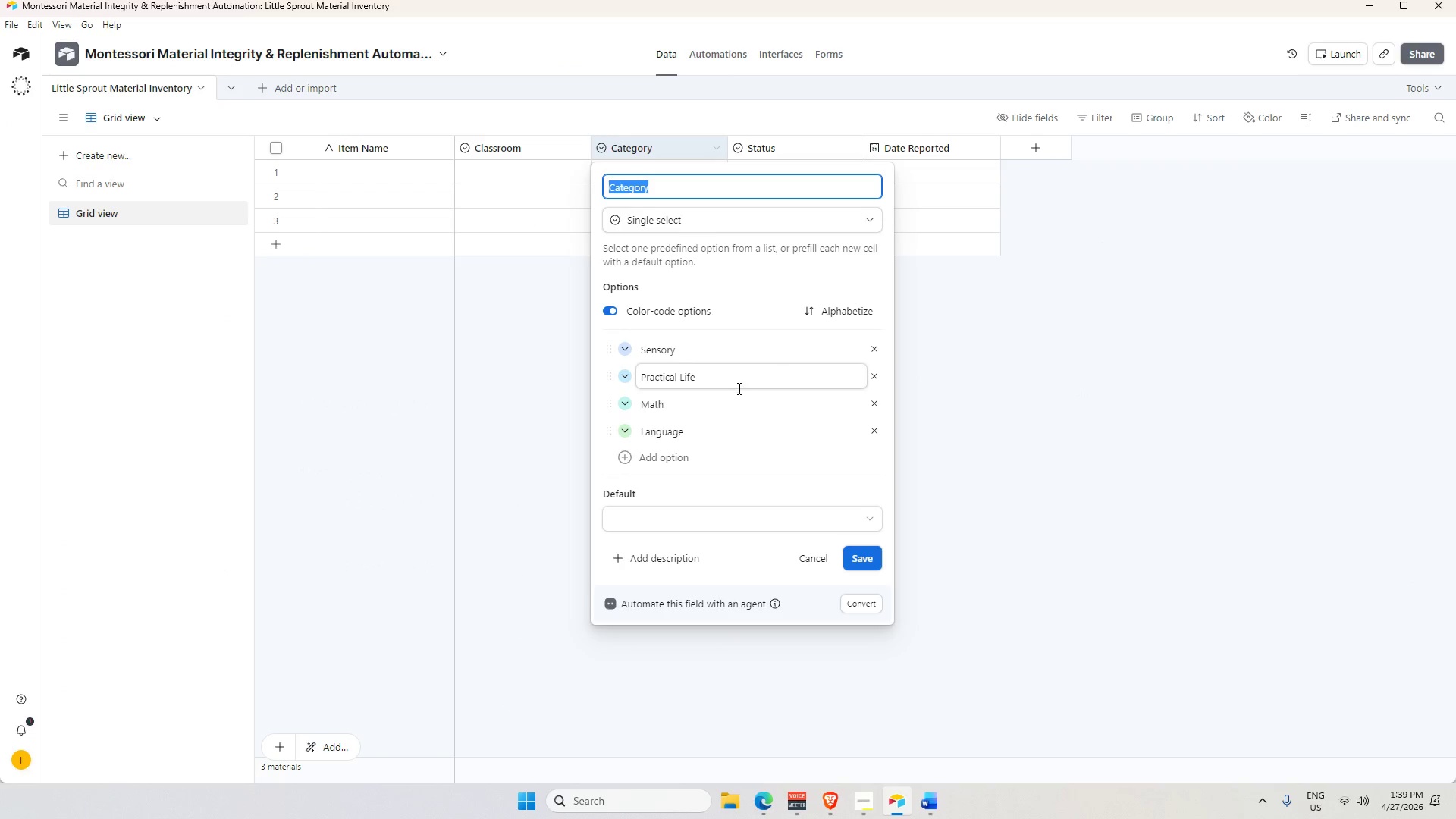 
key(Alt+AltLeft)
 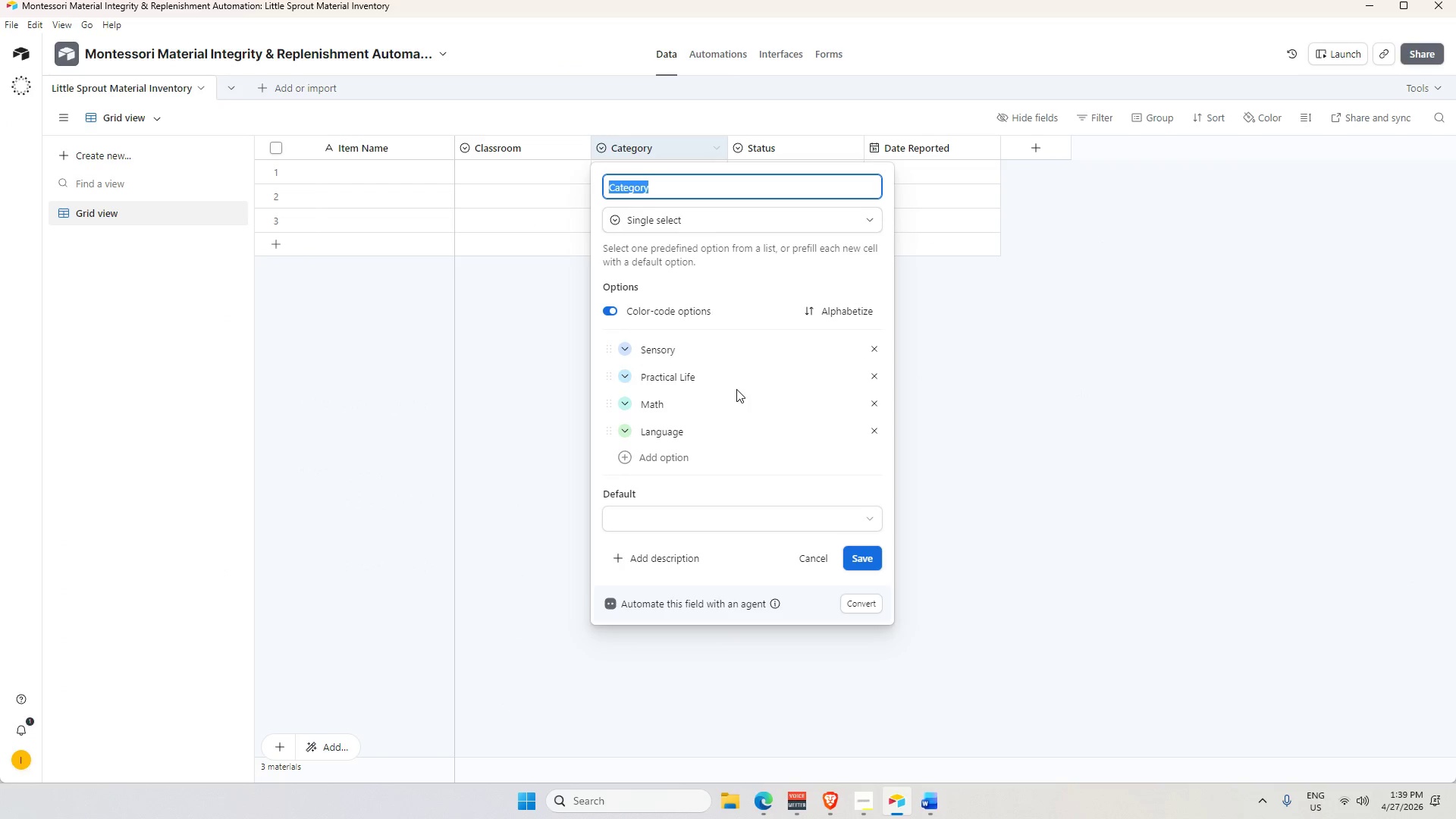 
key(Alt+Tab)
 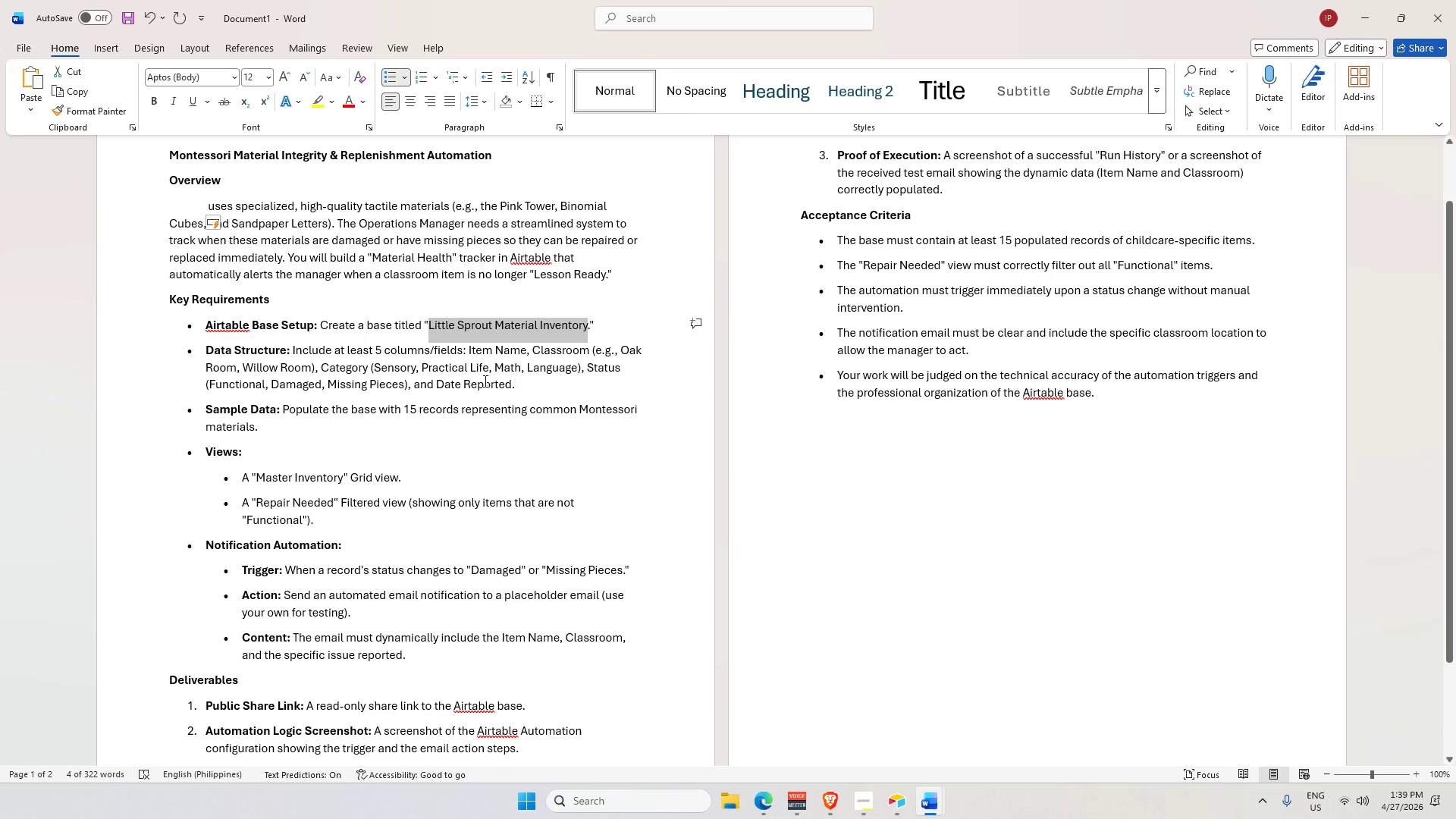 
key(Alt+AltLeft)